 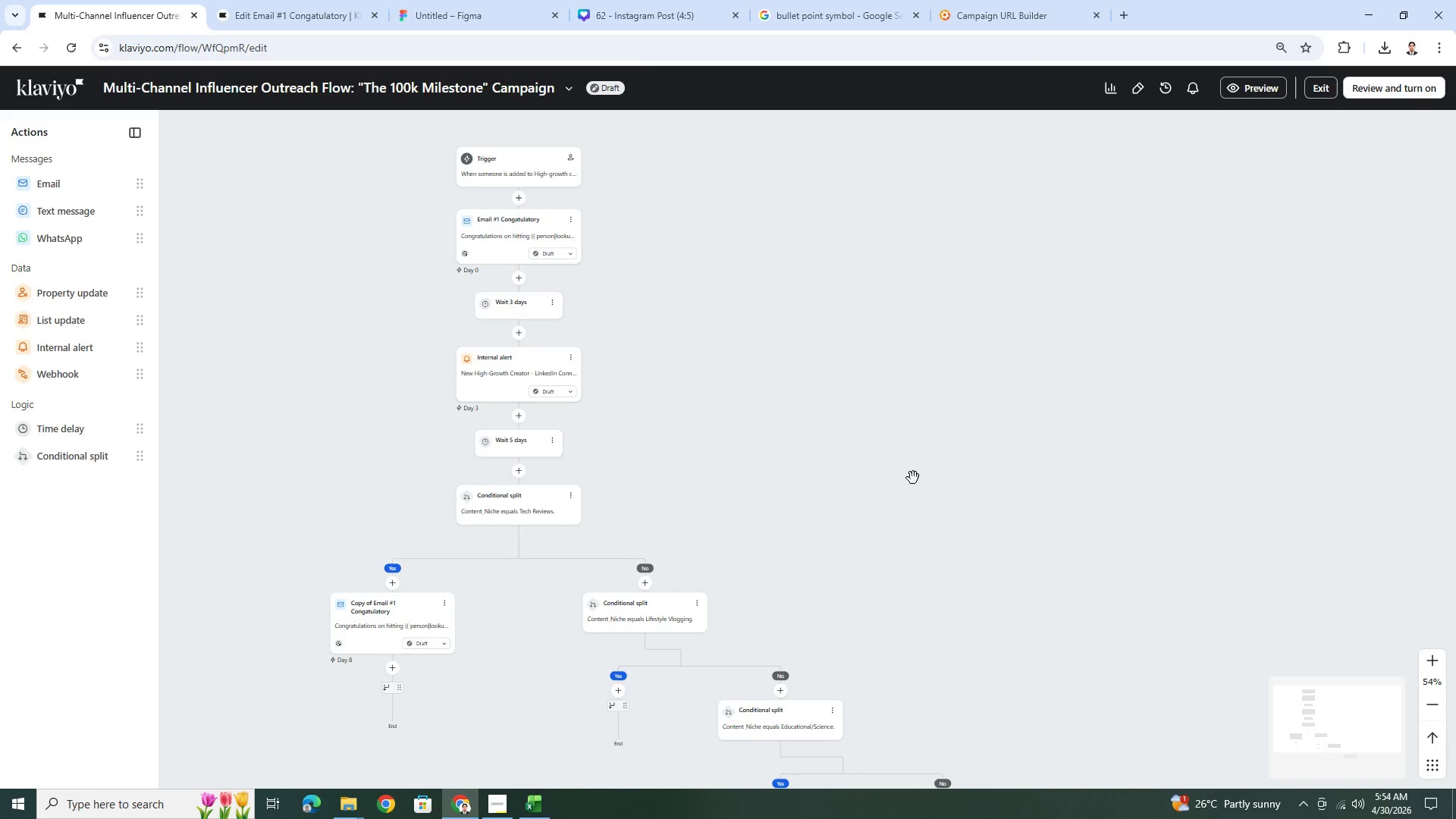 
scroll: coordinate [309, 687], scroll_direction: up, amount: 6.0
 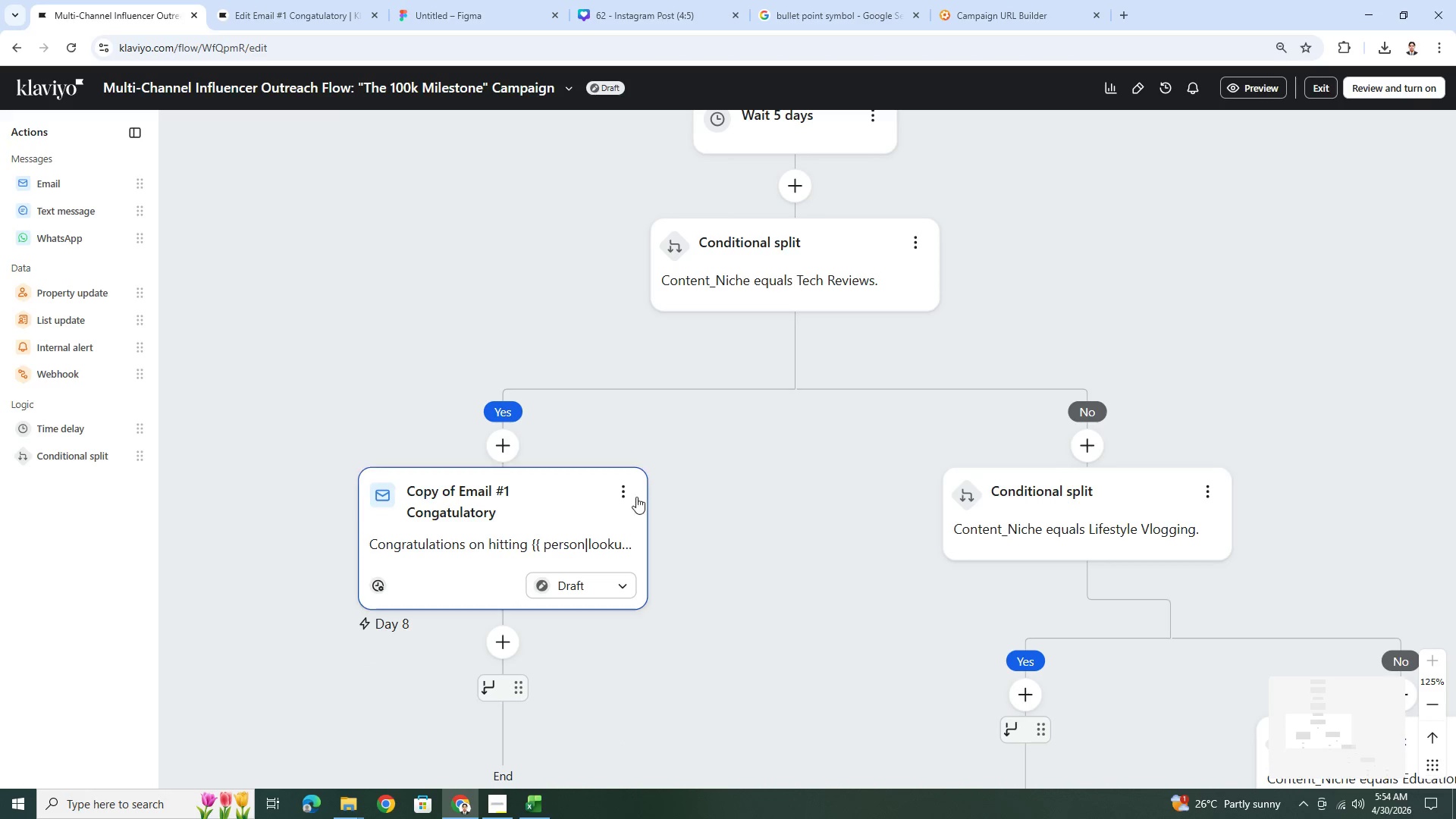 
left_click([631, 494])
 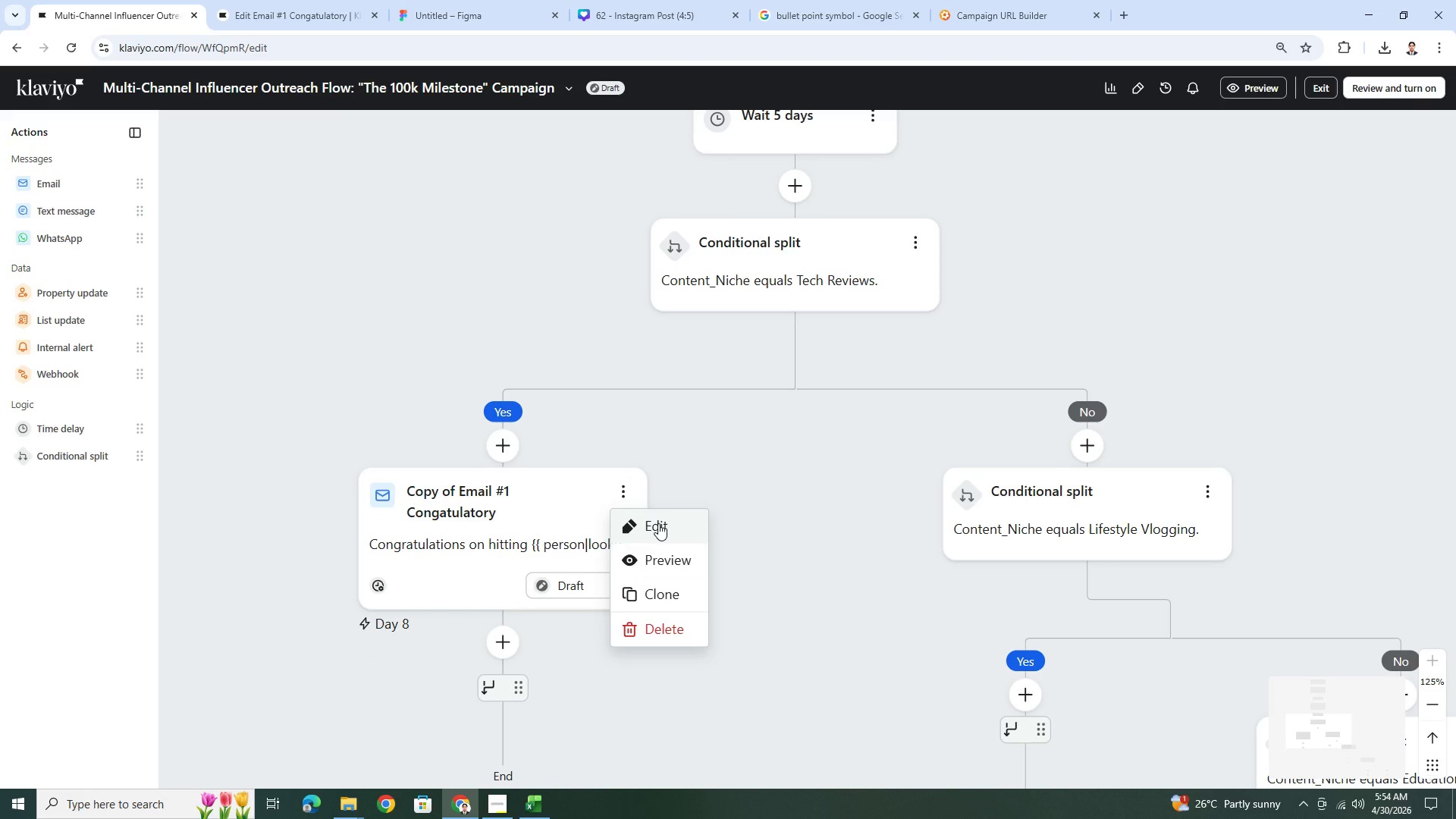 
left_click([658, 523])
 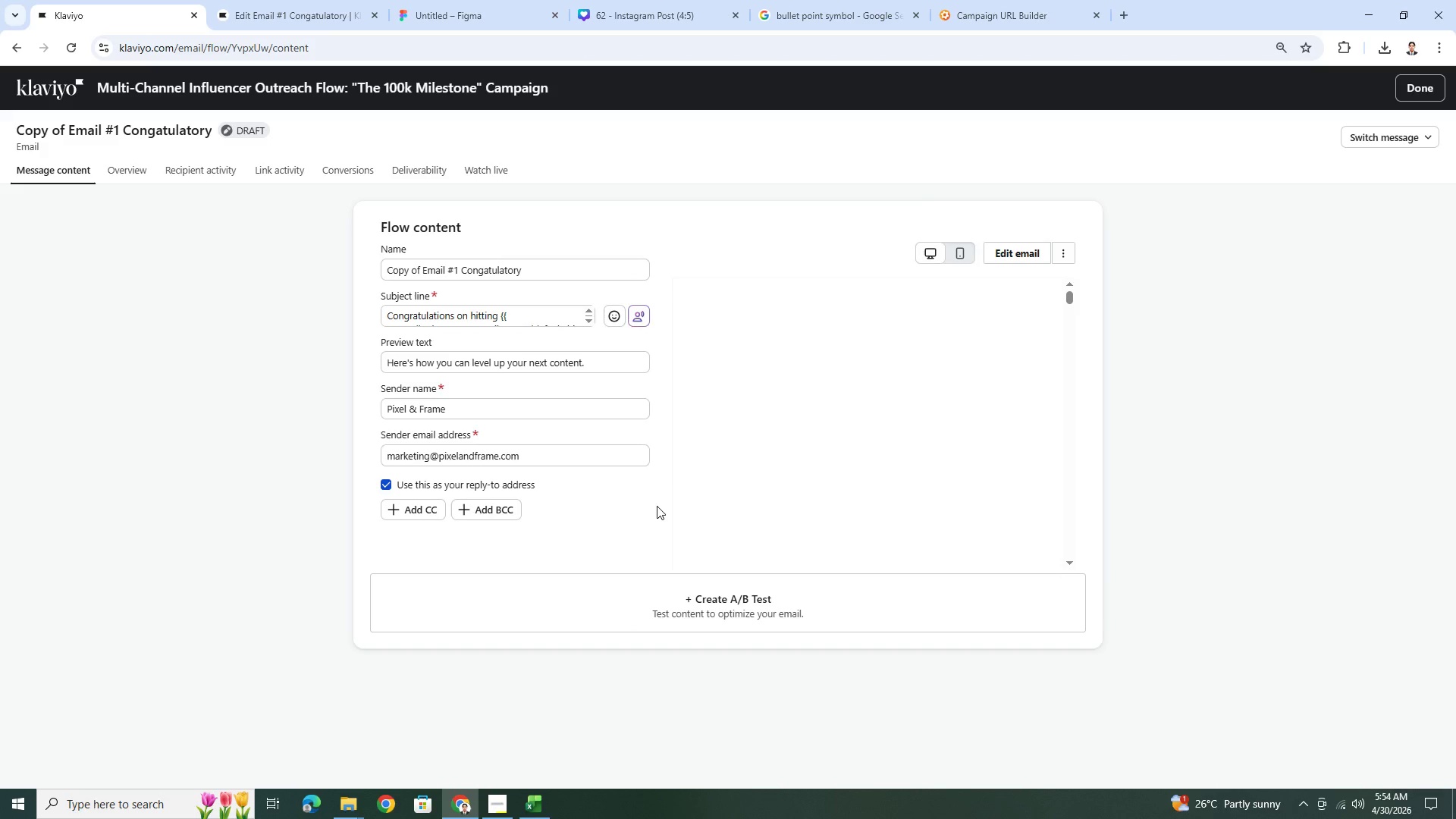 
wait(6.77)
 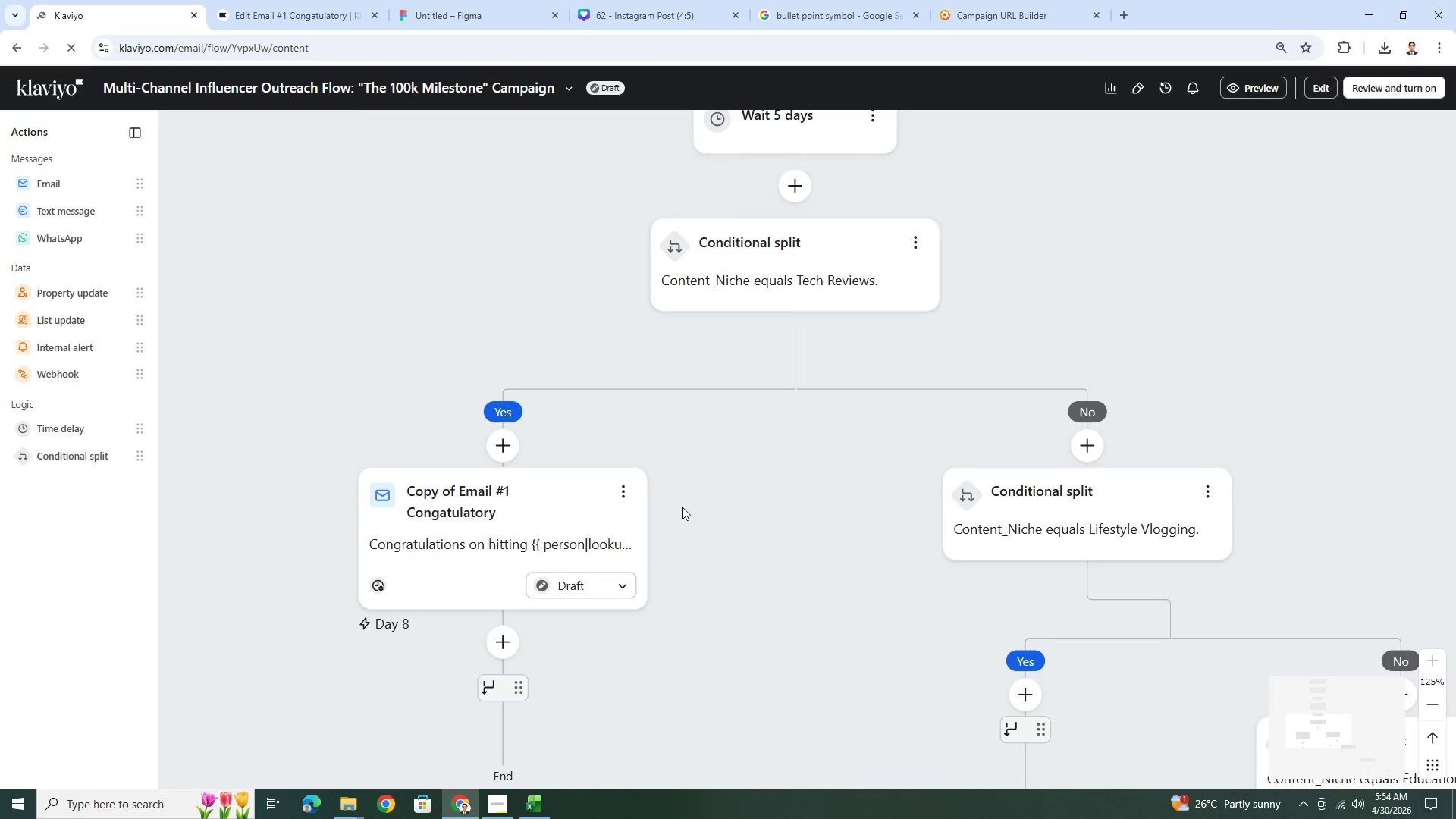 
left_click_drag(start_coordinate=[423, 268], to_coordinate=[338, 271])
 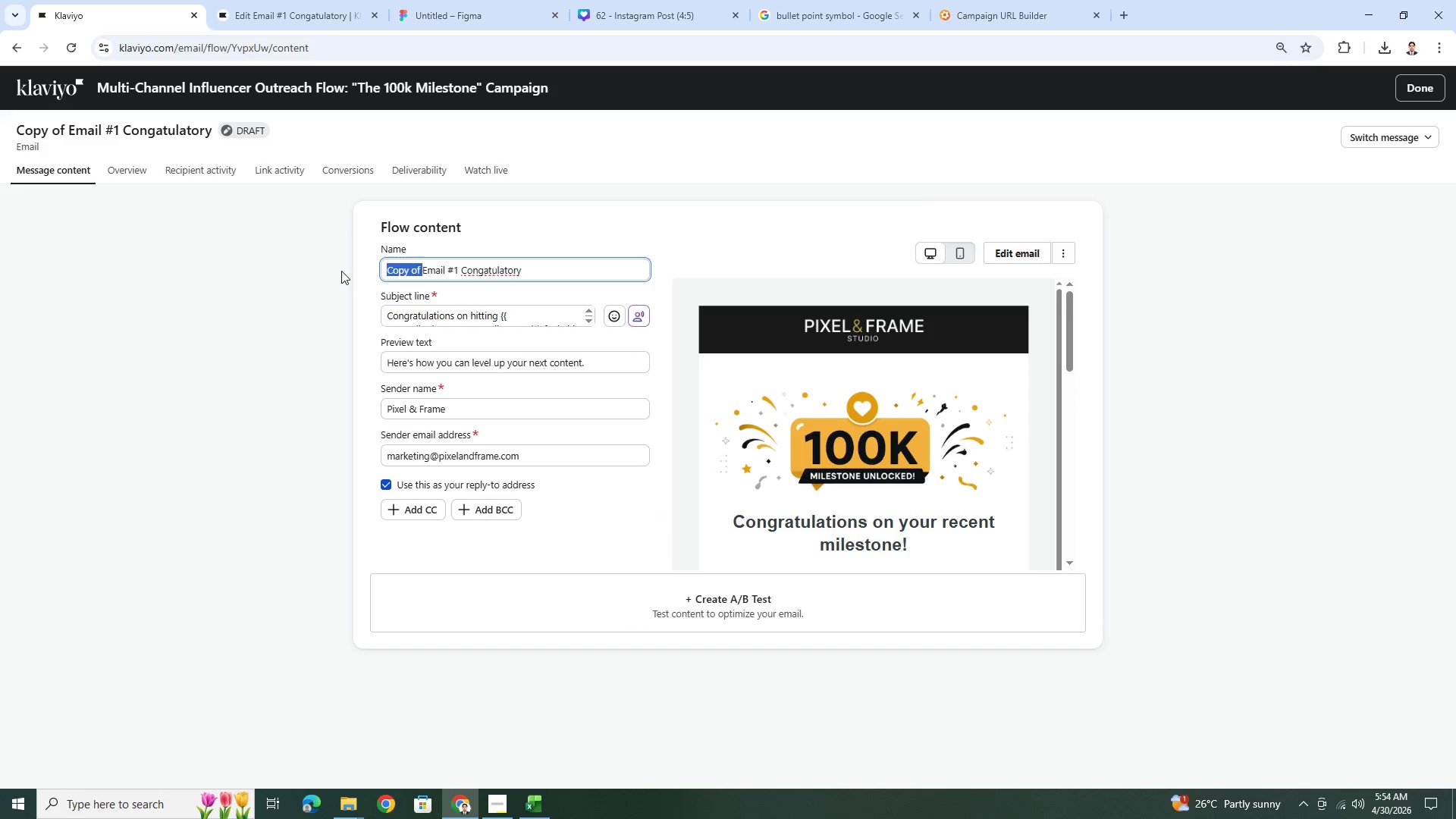 
key(Backspace)
 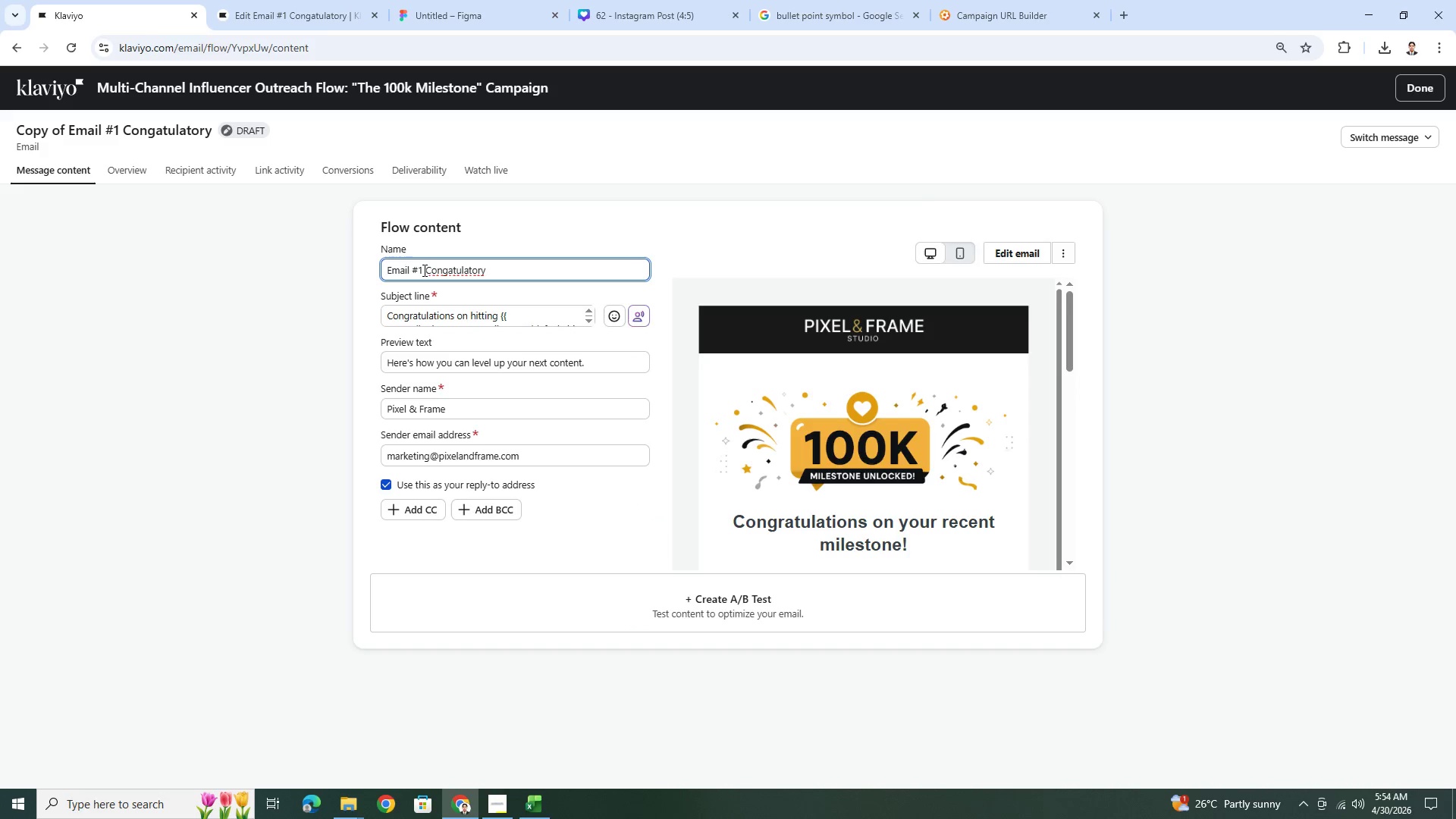 
left_click([423, 270])
 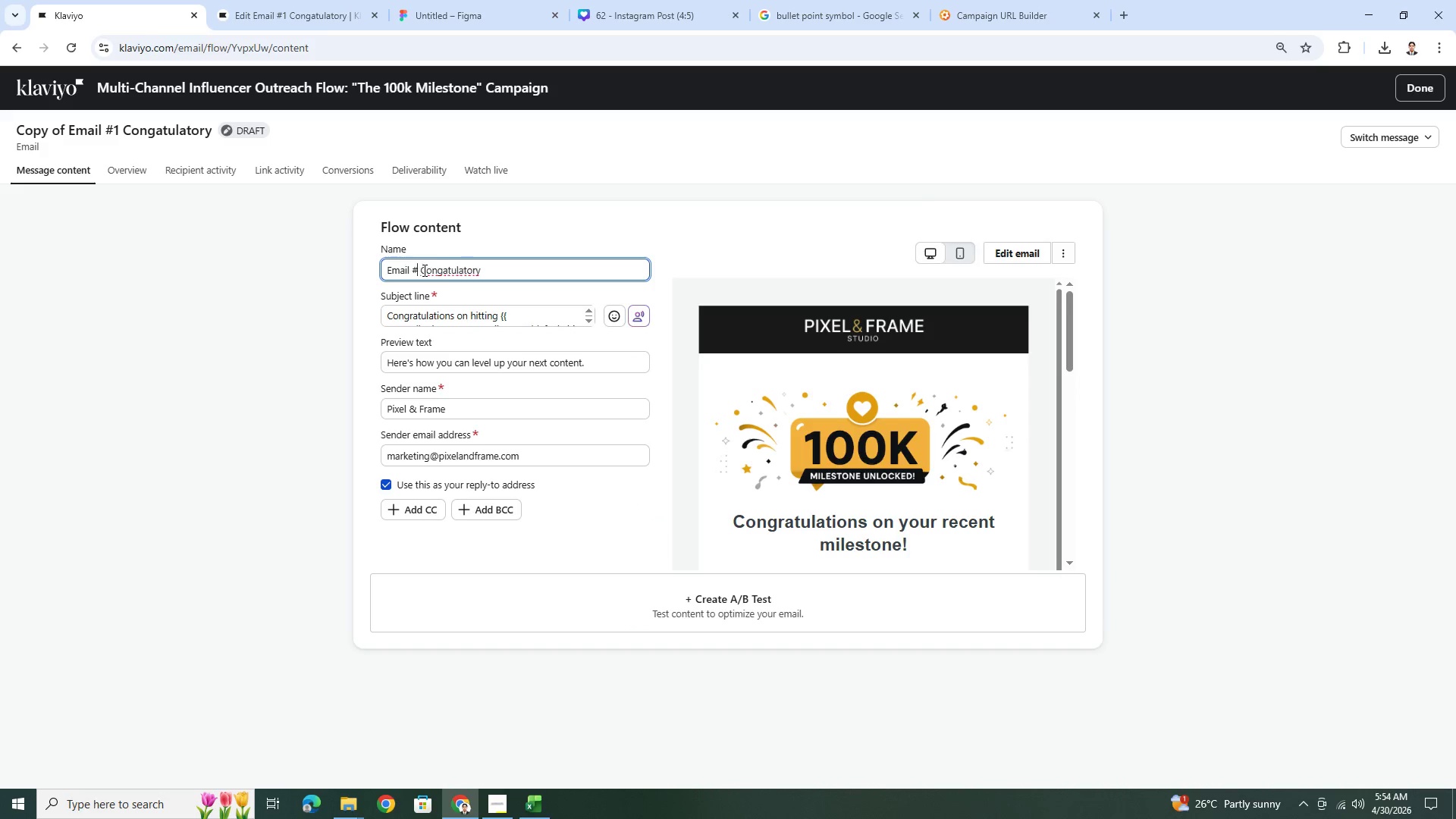 
key(Backspace)
 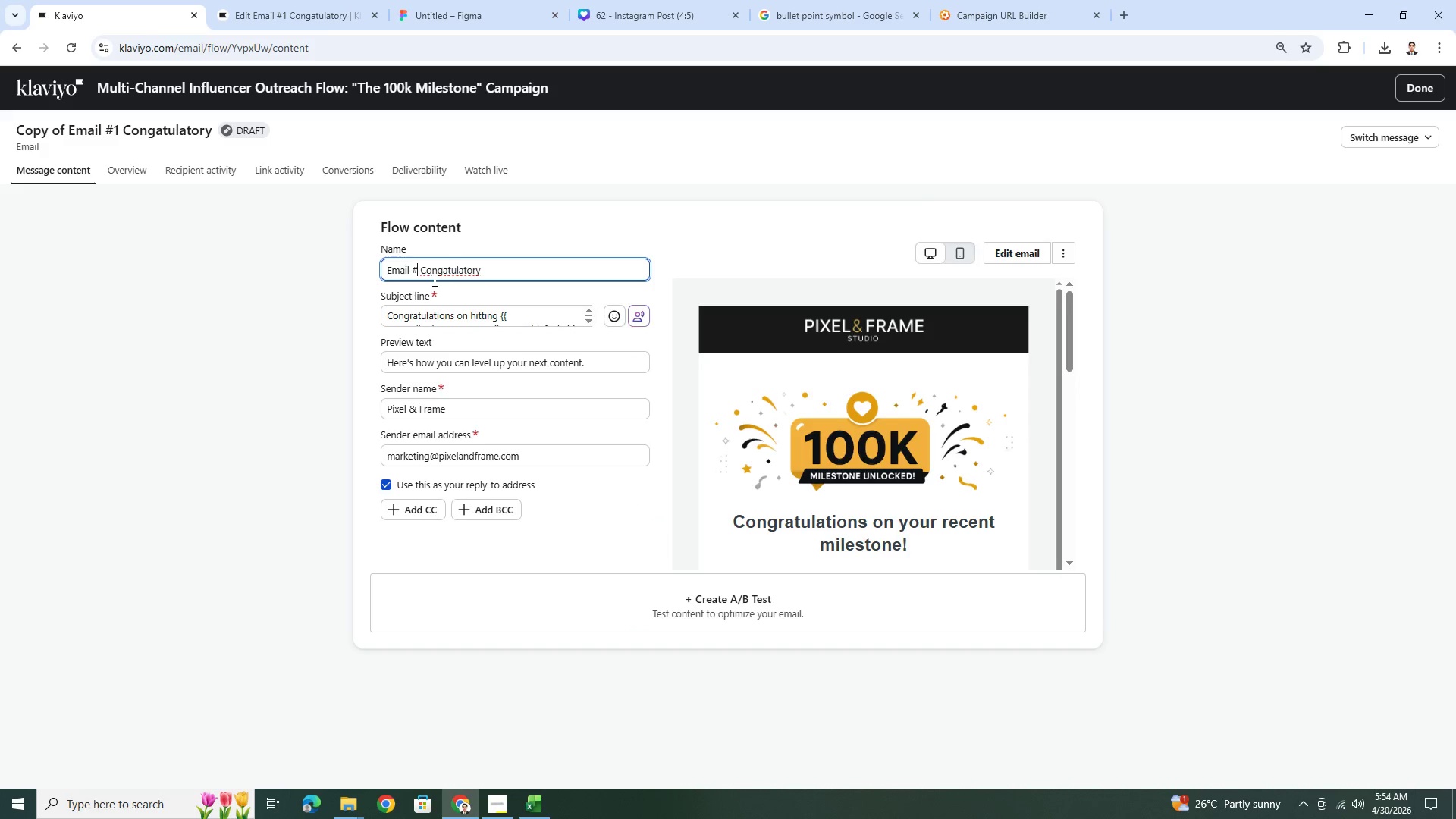 
key(2)
 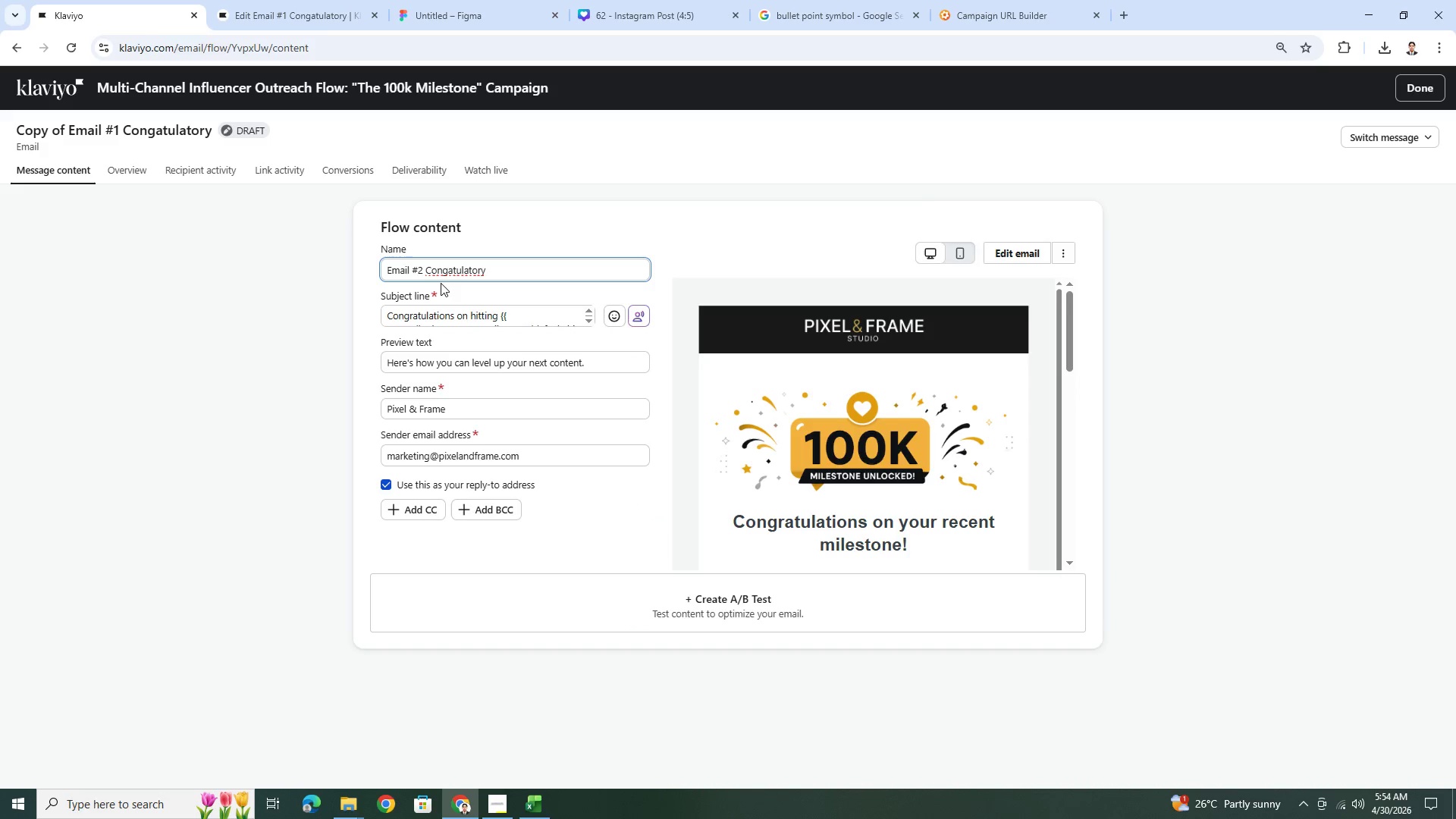 
key(Alt+AltLeft)
 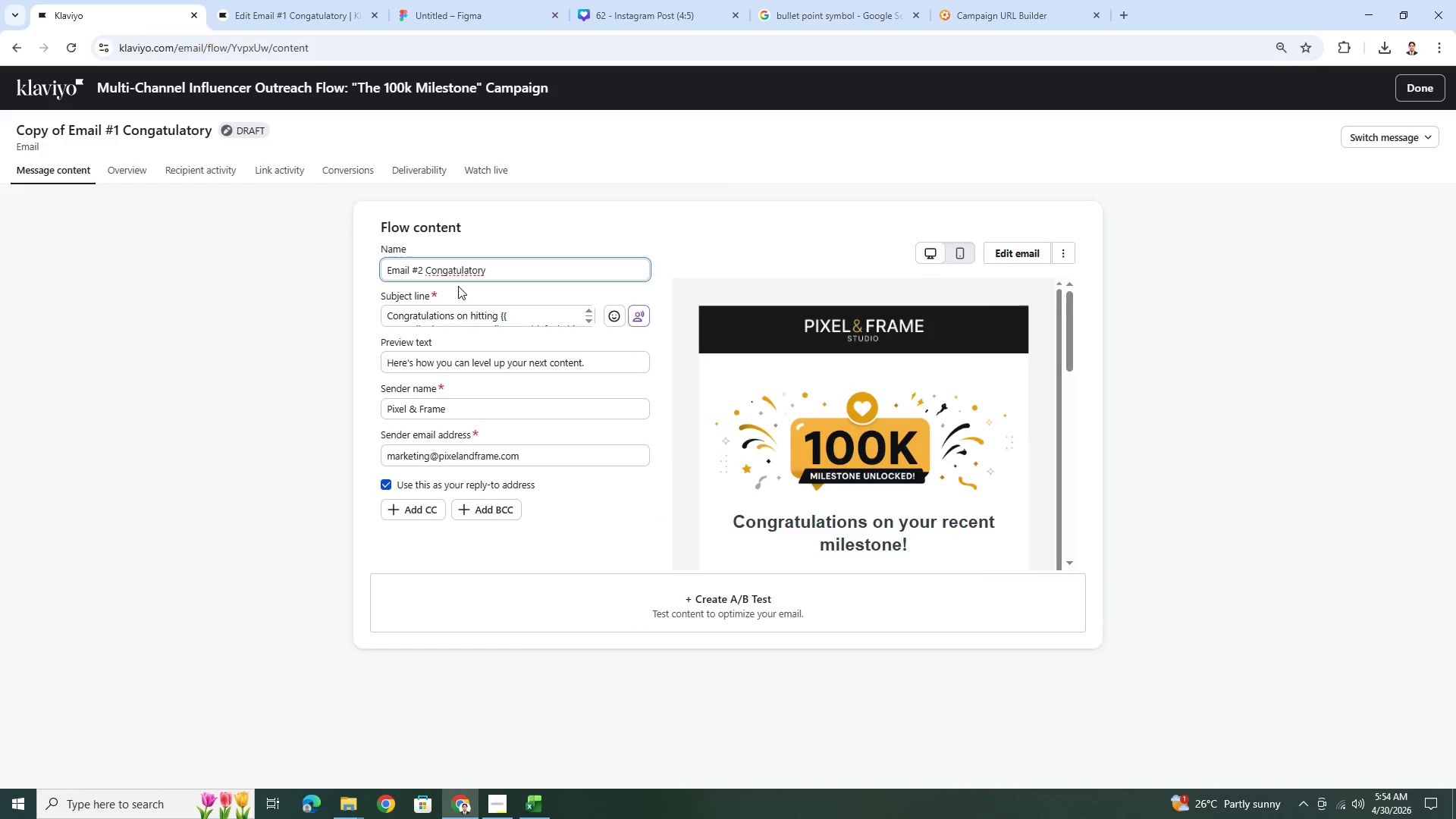 
key(Alt+Tab)